 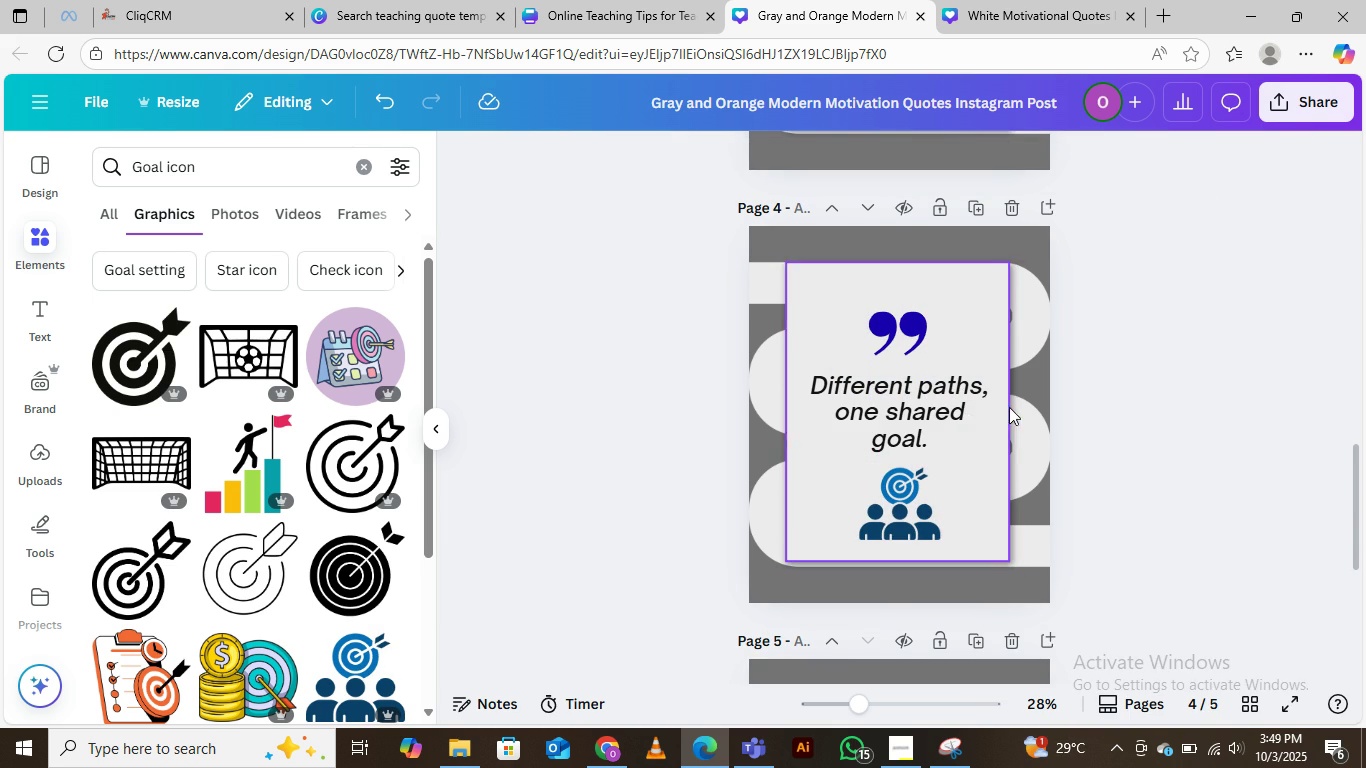 
left_click([1120, 326])
 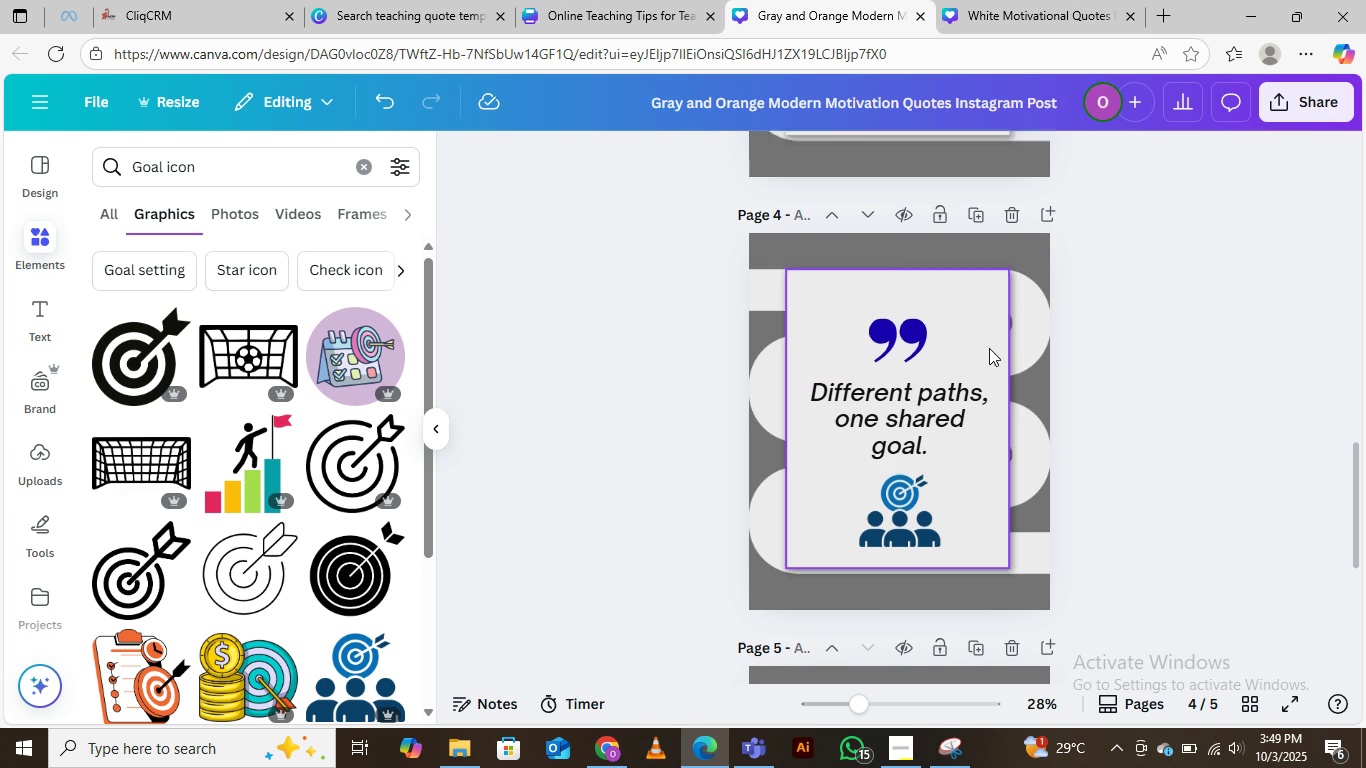 
scroll: coordinate [989, 348], scroll_direction: up, amount: 3.0
 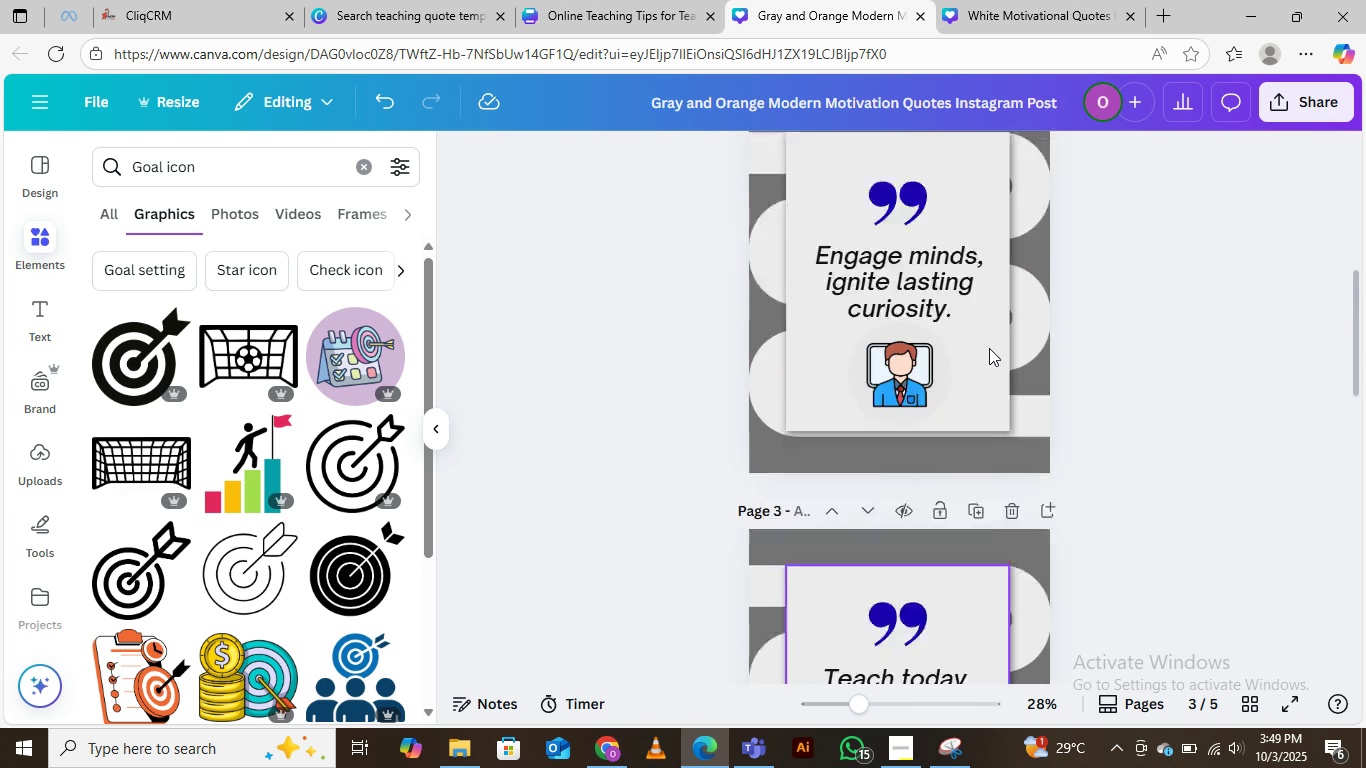 
scroll: coordinate [989, 348], scroll_direction: down, amount: 2.0
 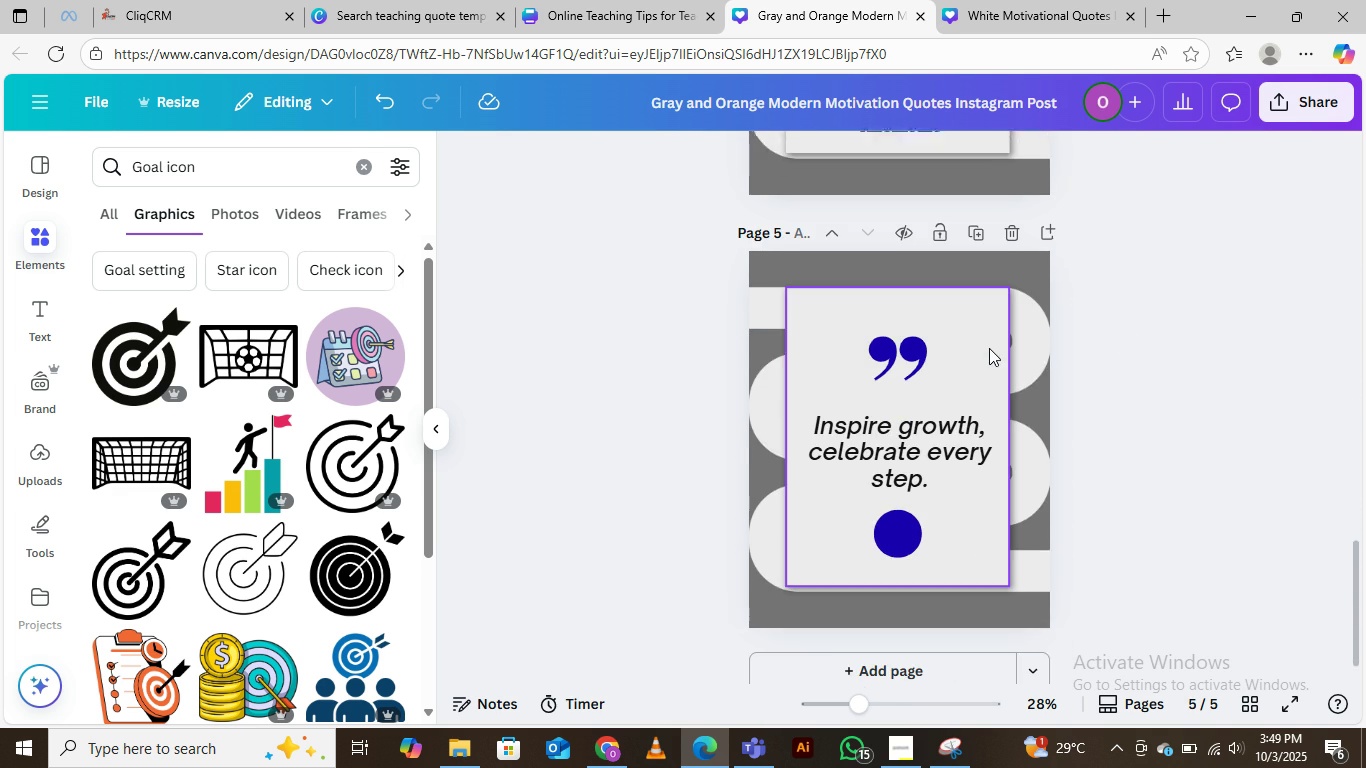 
scroll: coordinate [989, 348], scroll_direction: up, amount: 6.0
 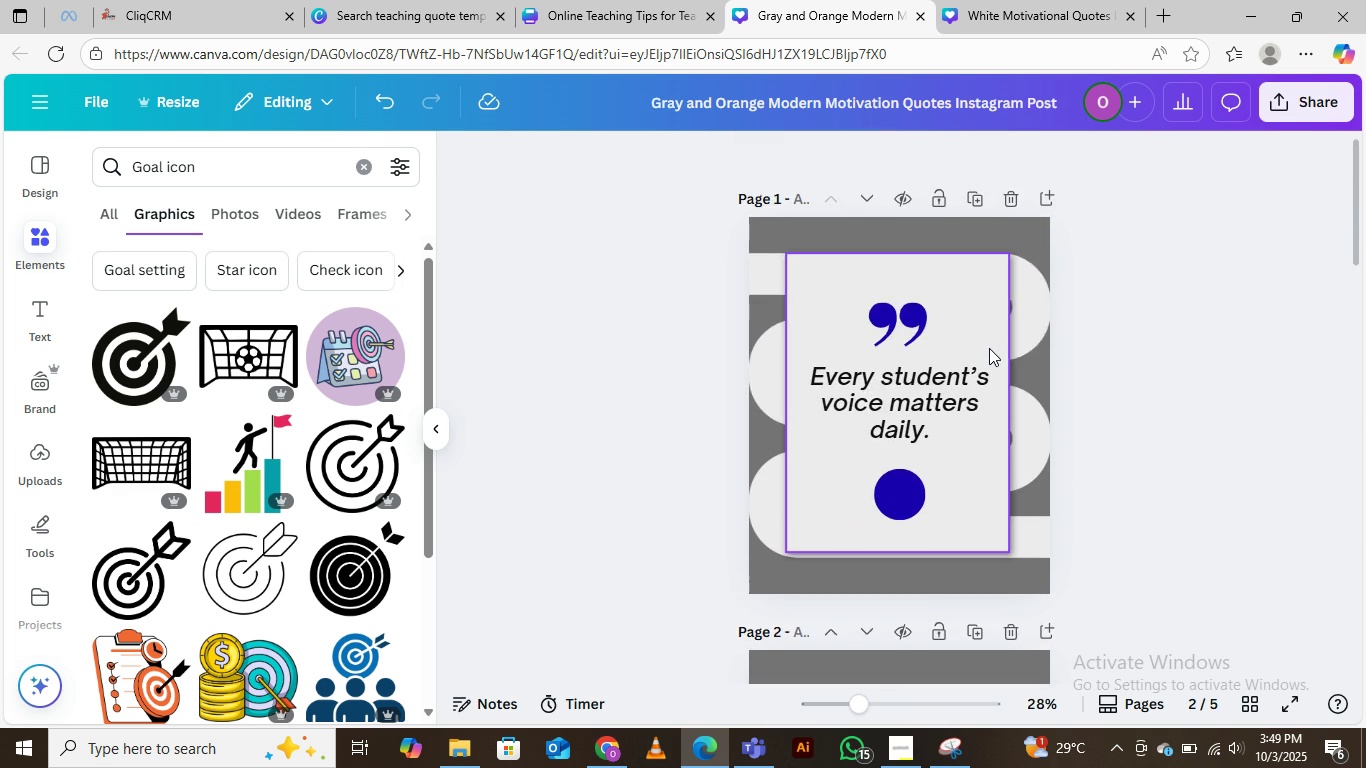 
scroll: coordinate [989, 348], scroll_direction: down, amount: 3.0
 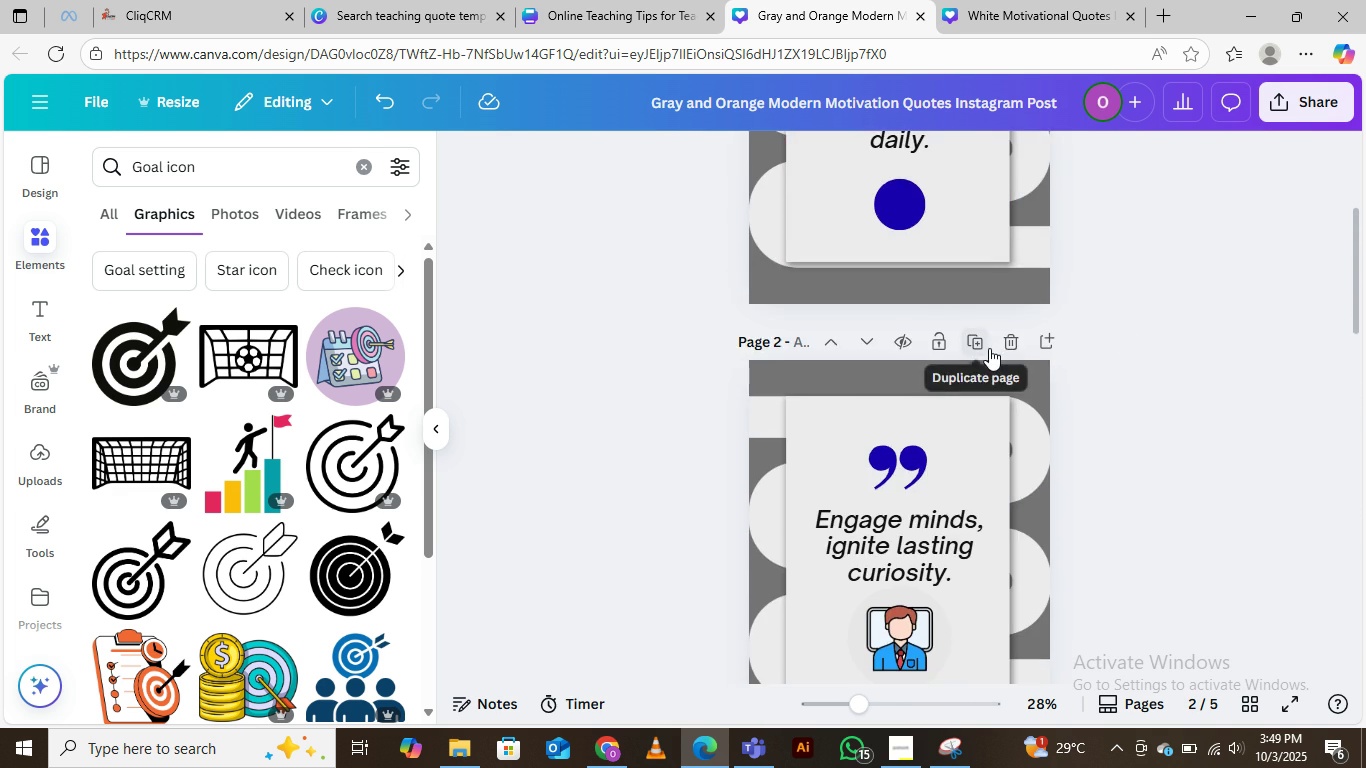 
scroll: coordinate [989, 348], scroll_direction: up, amount: 2.0
 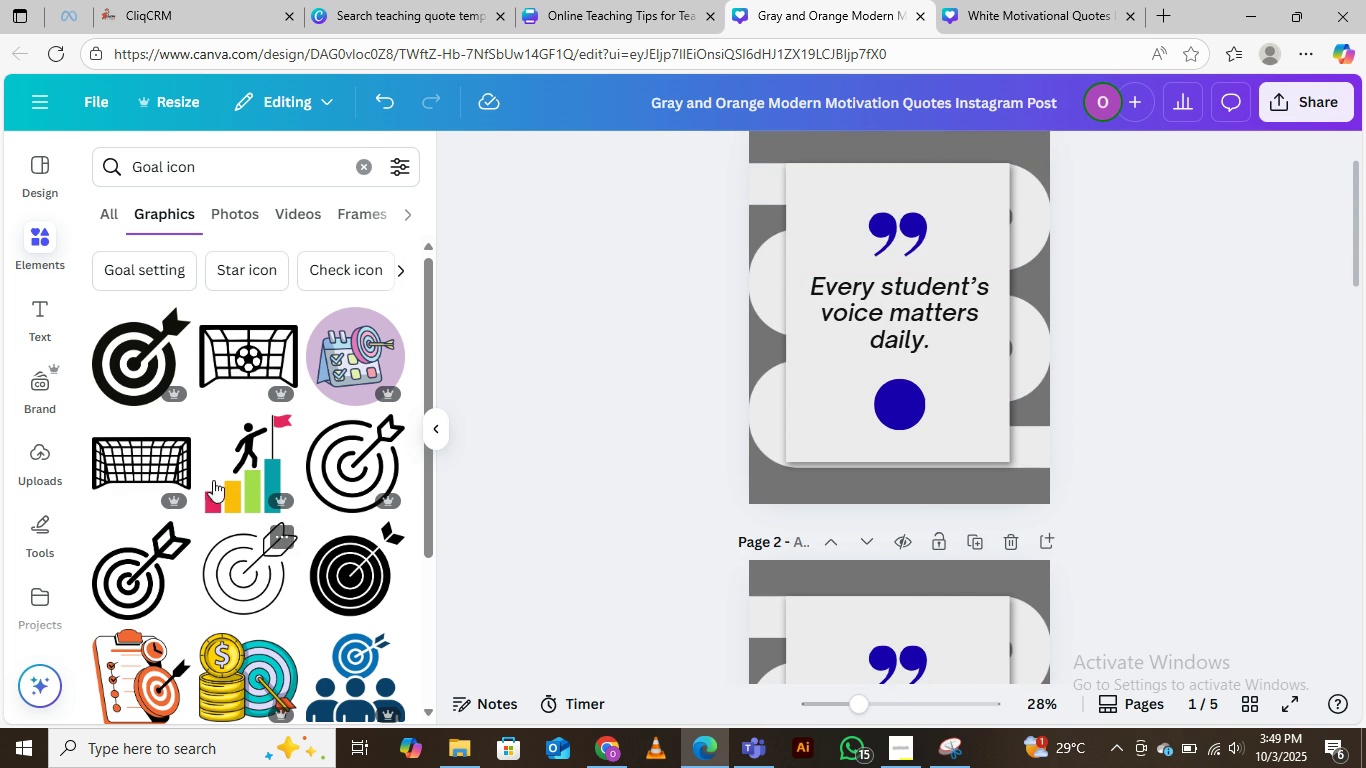 
scroll: coordinate [293, 563], scroll_direction: down, amount: 3.0
 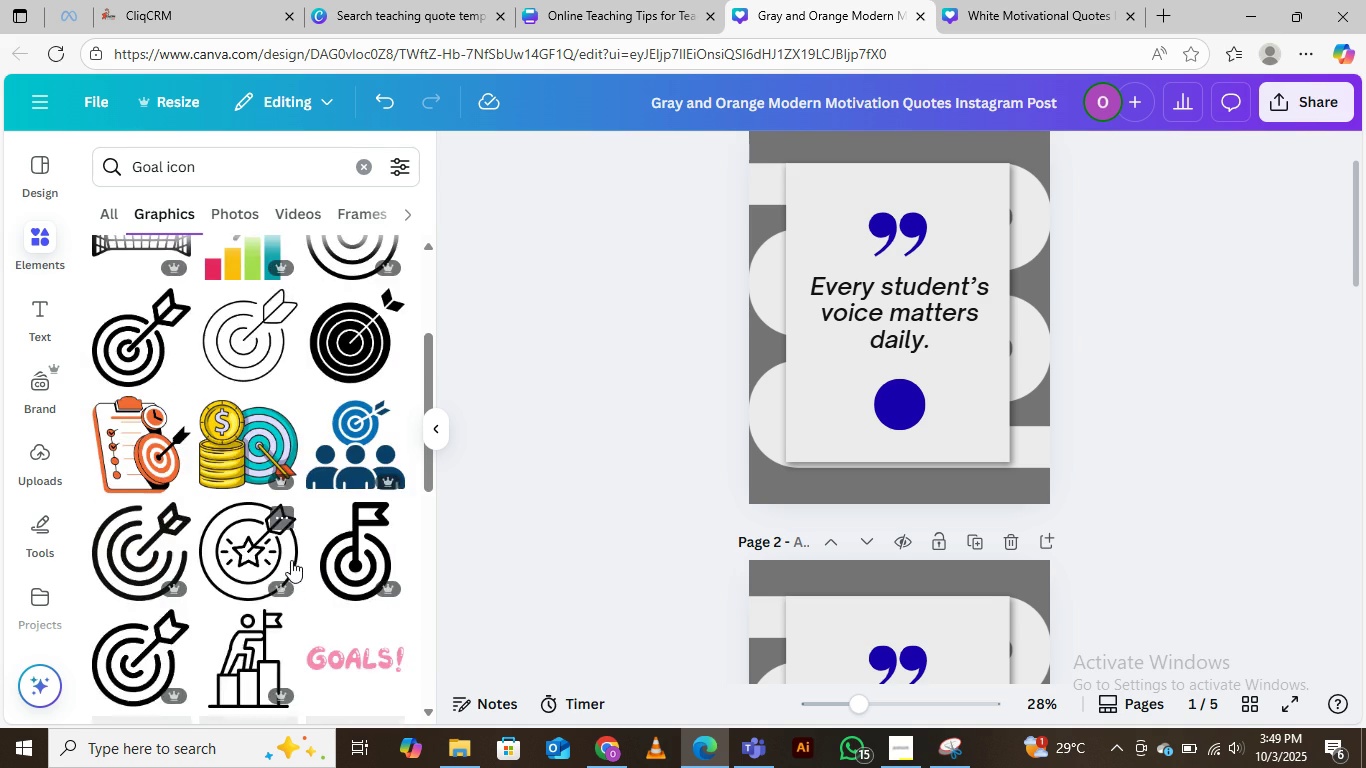 
scroll: coordinate [301, 533], scroll_direction: up, amount: 10.0
 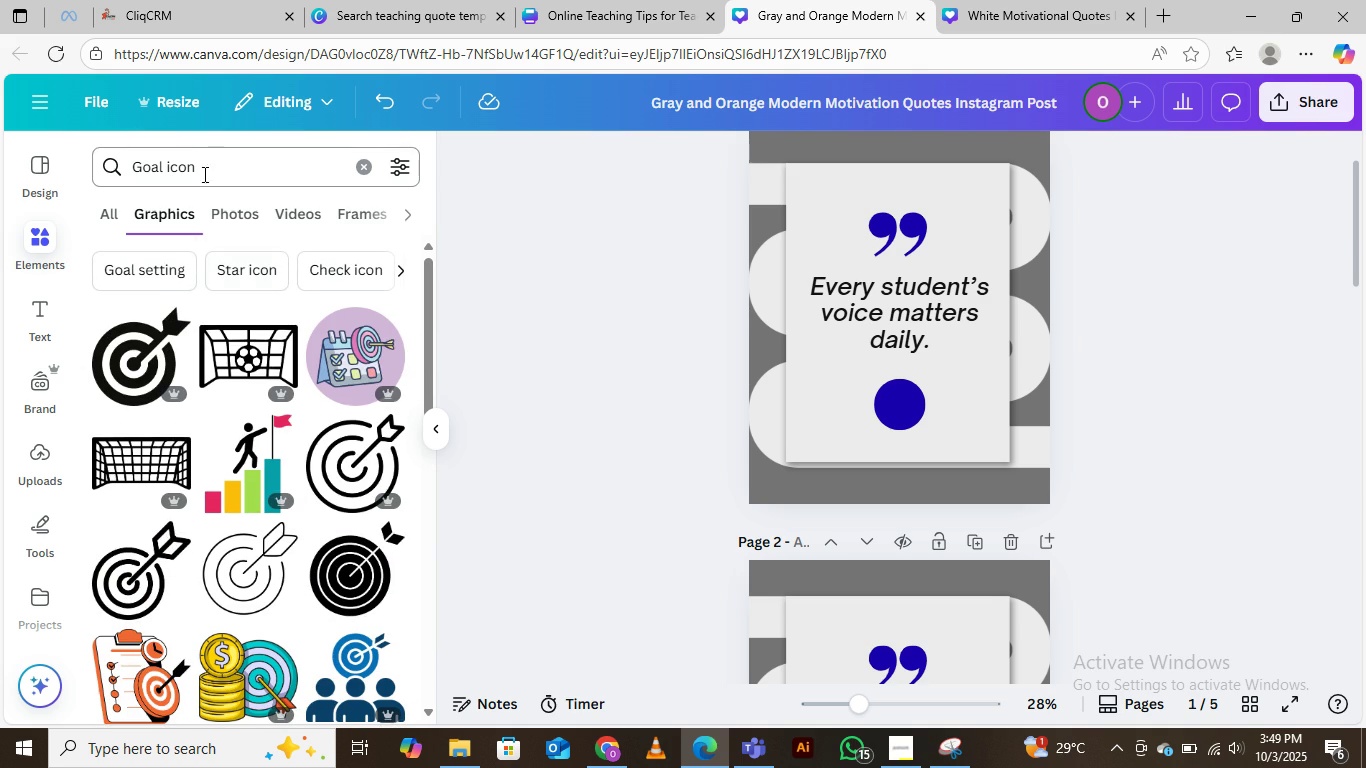 
scroll: coordinate [409, 565], scroll_direction: down, amount: 4.0
 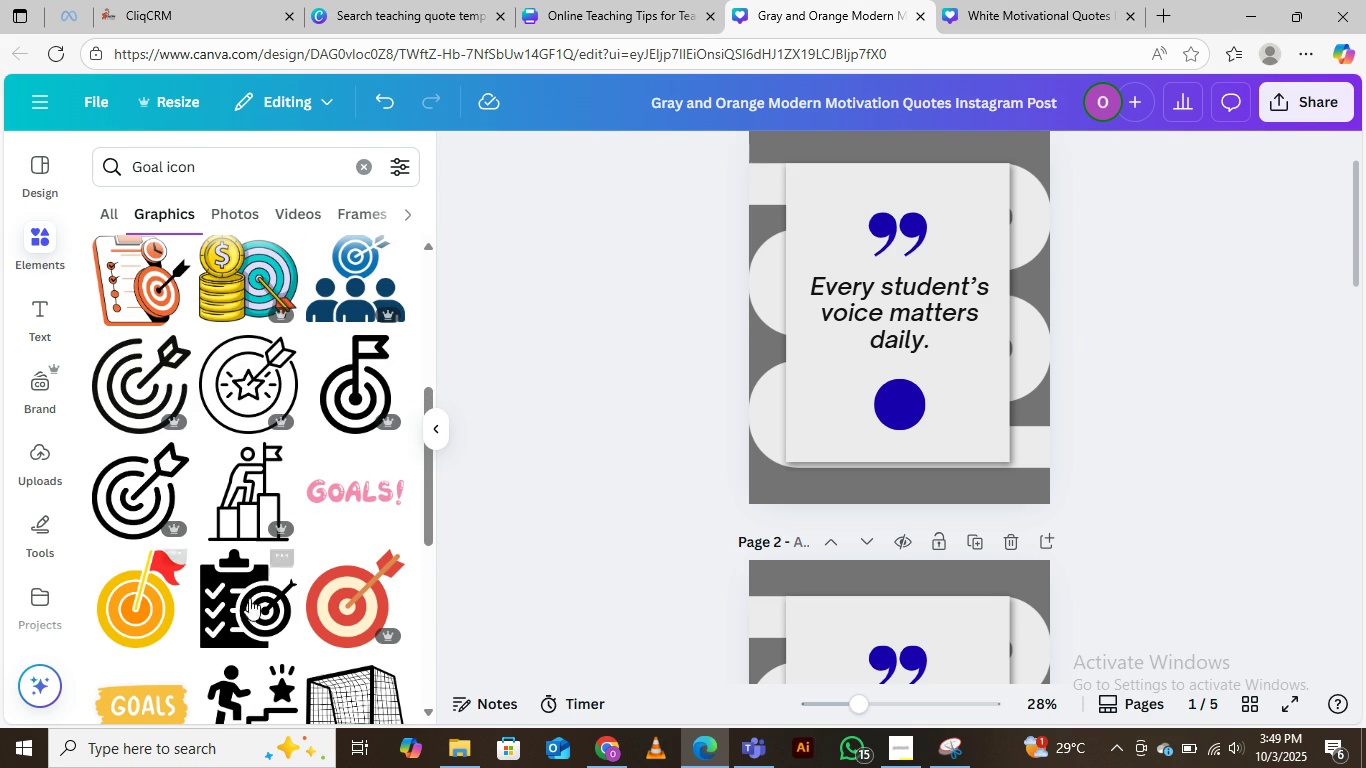 
mouse_move([455, 513])
 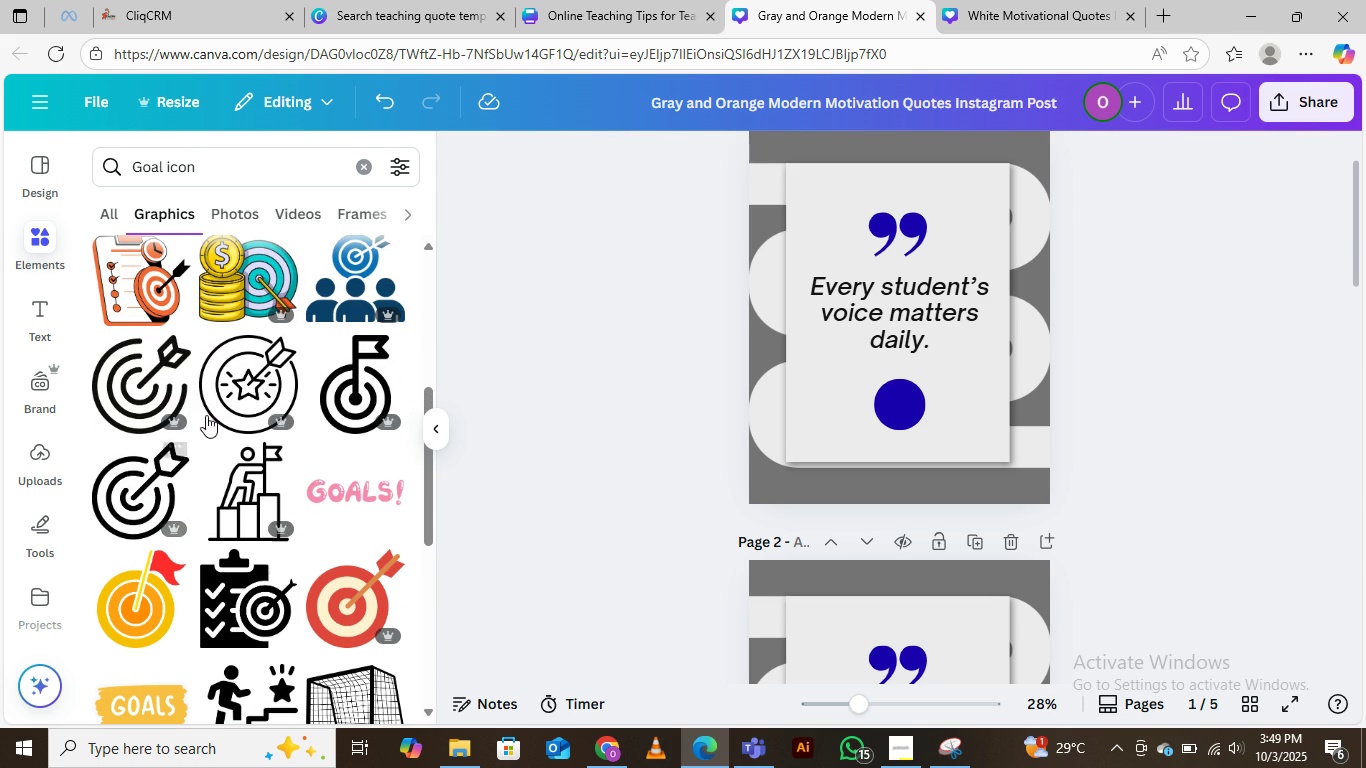 
scroll: coordinate [230, 404], scroll_direction: up, amount: 16.0